 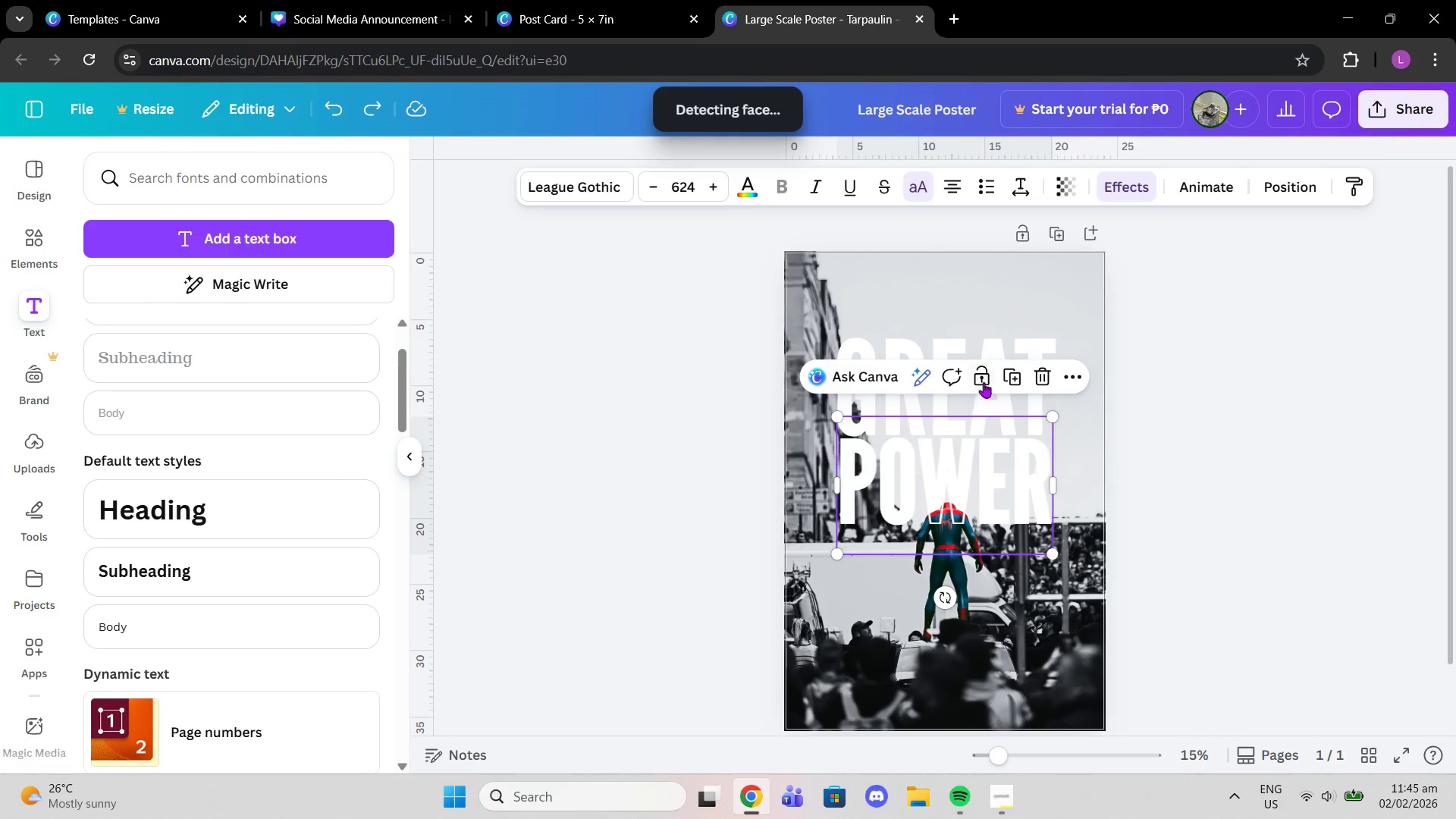 
left_click([983, 345])
 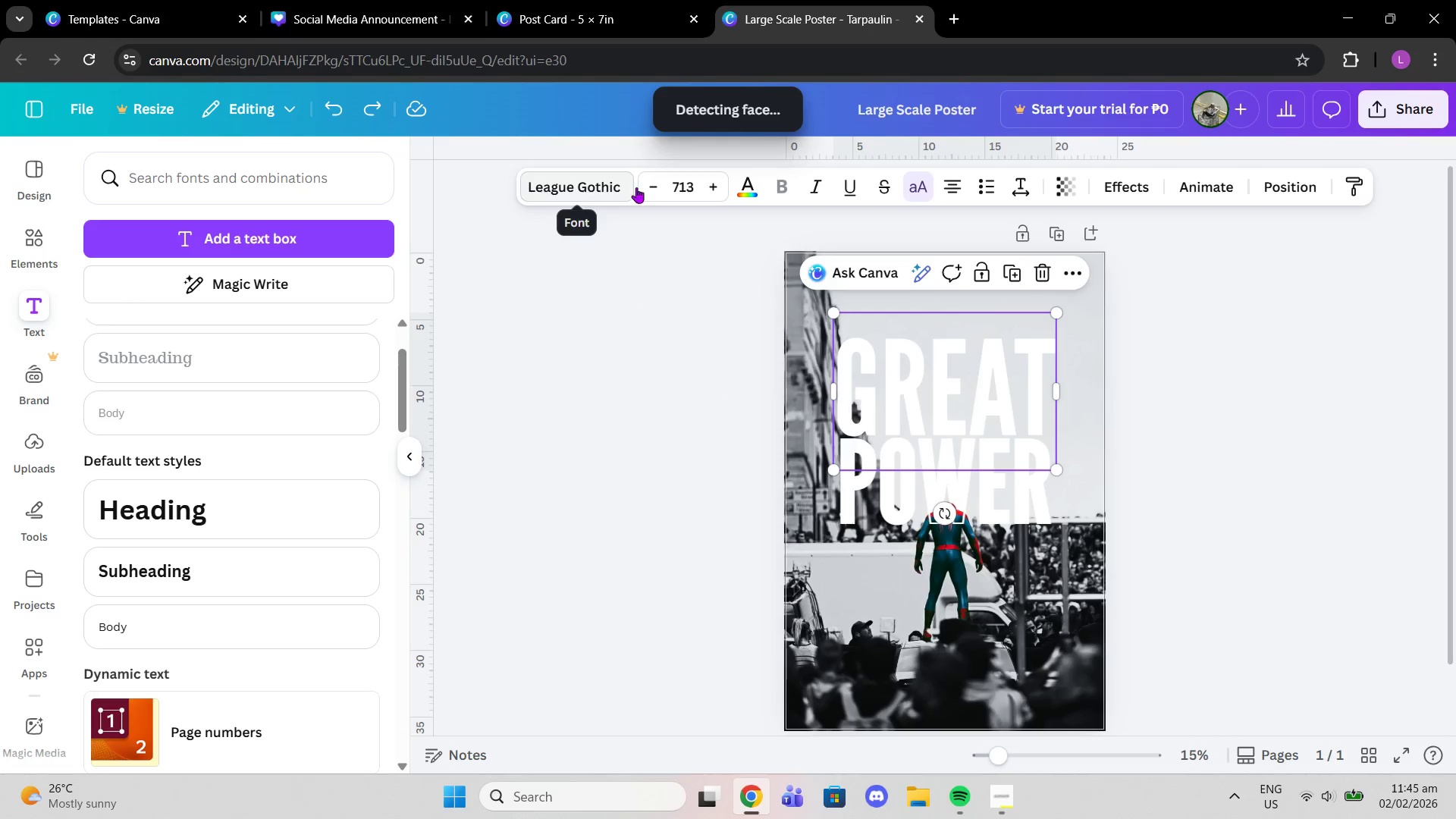 
left_click([744, 177])
 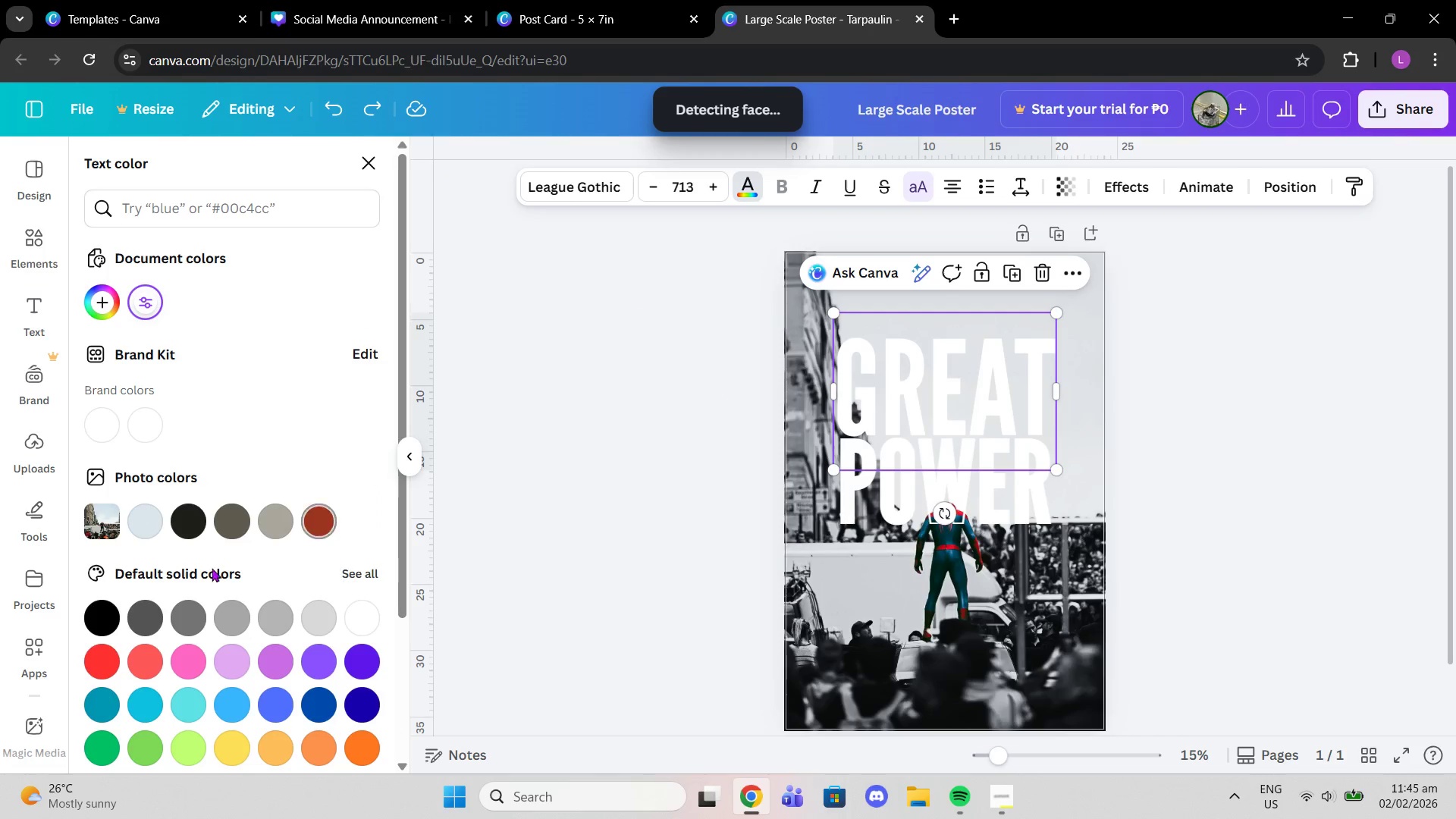 
double_click([133, 628])
 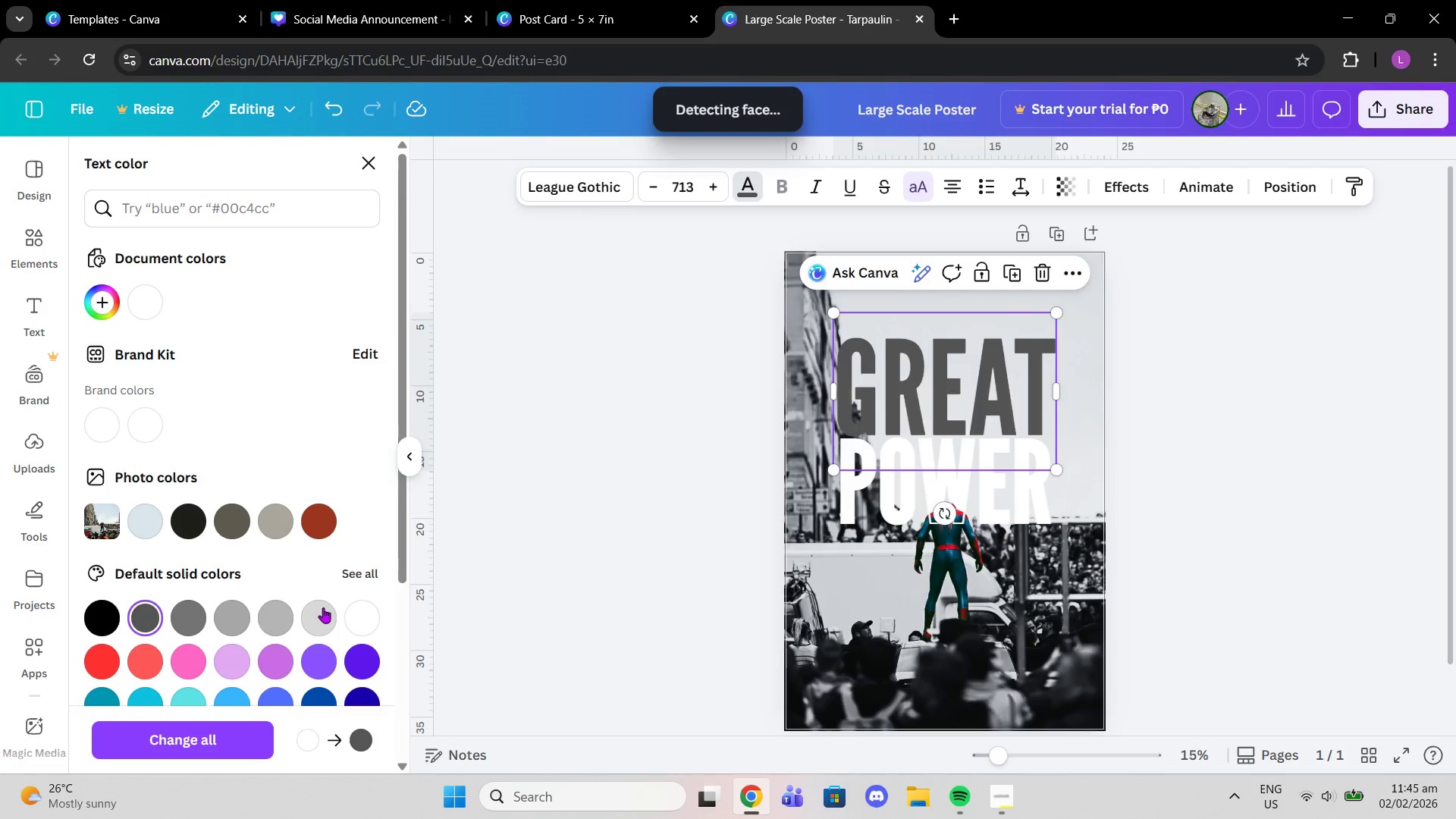 
double_click([283, 608])
 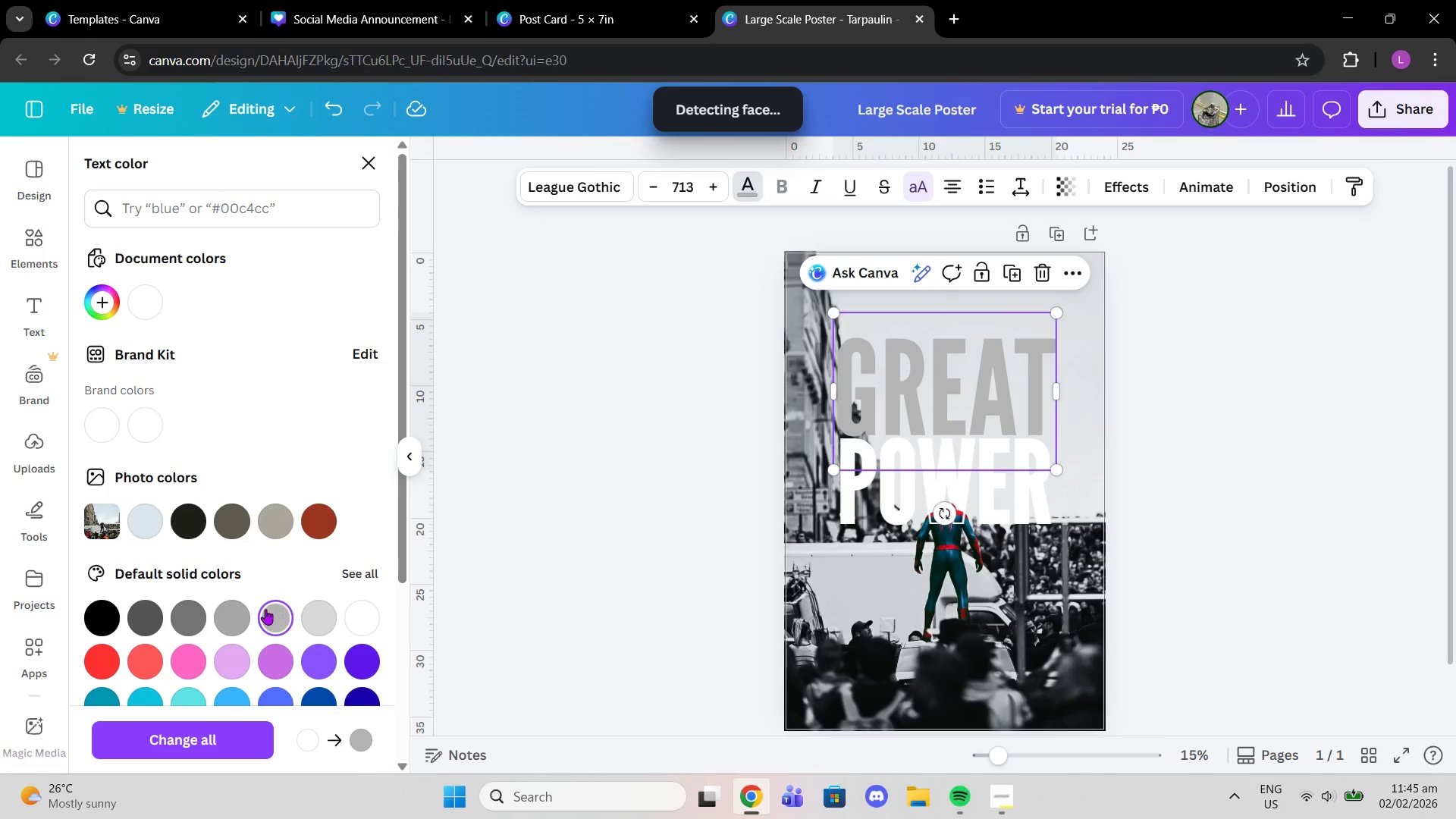 
left_click([242, 610])
 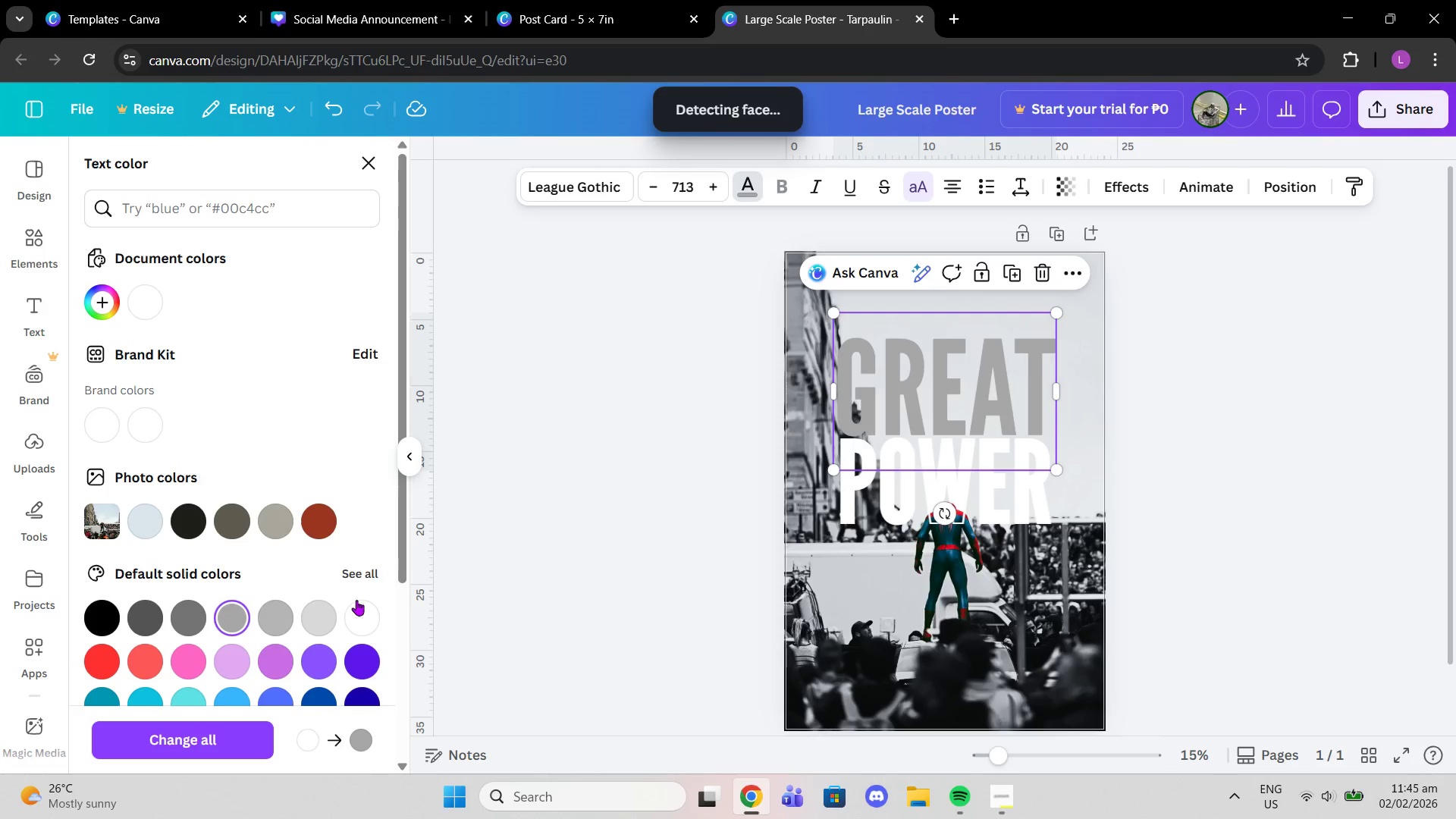 
left_click([356, 600])
 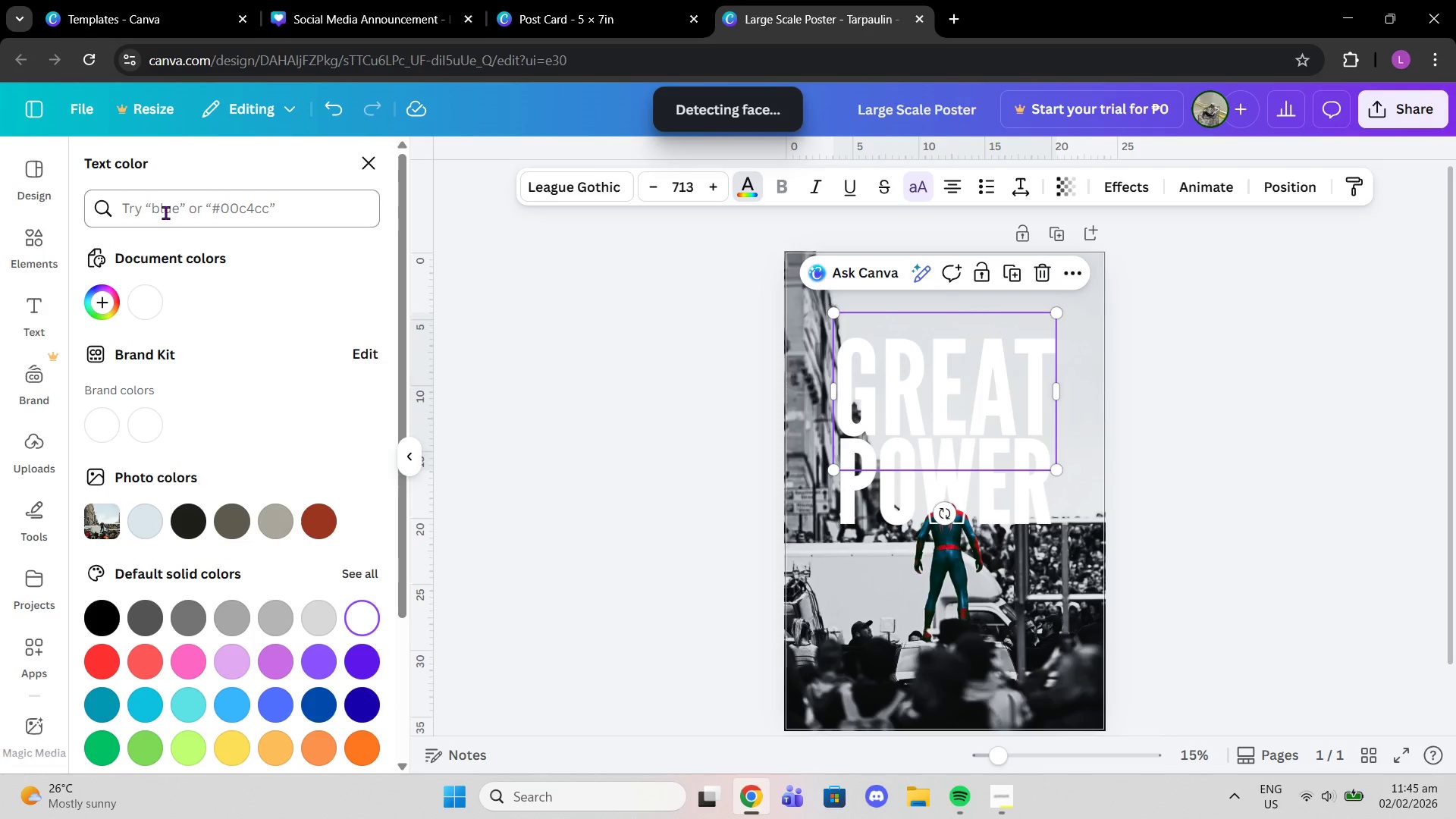 
left_click([165, 212])
 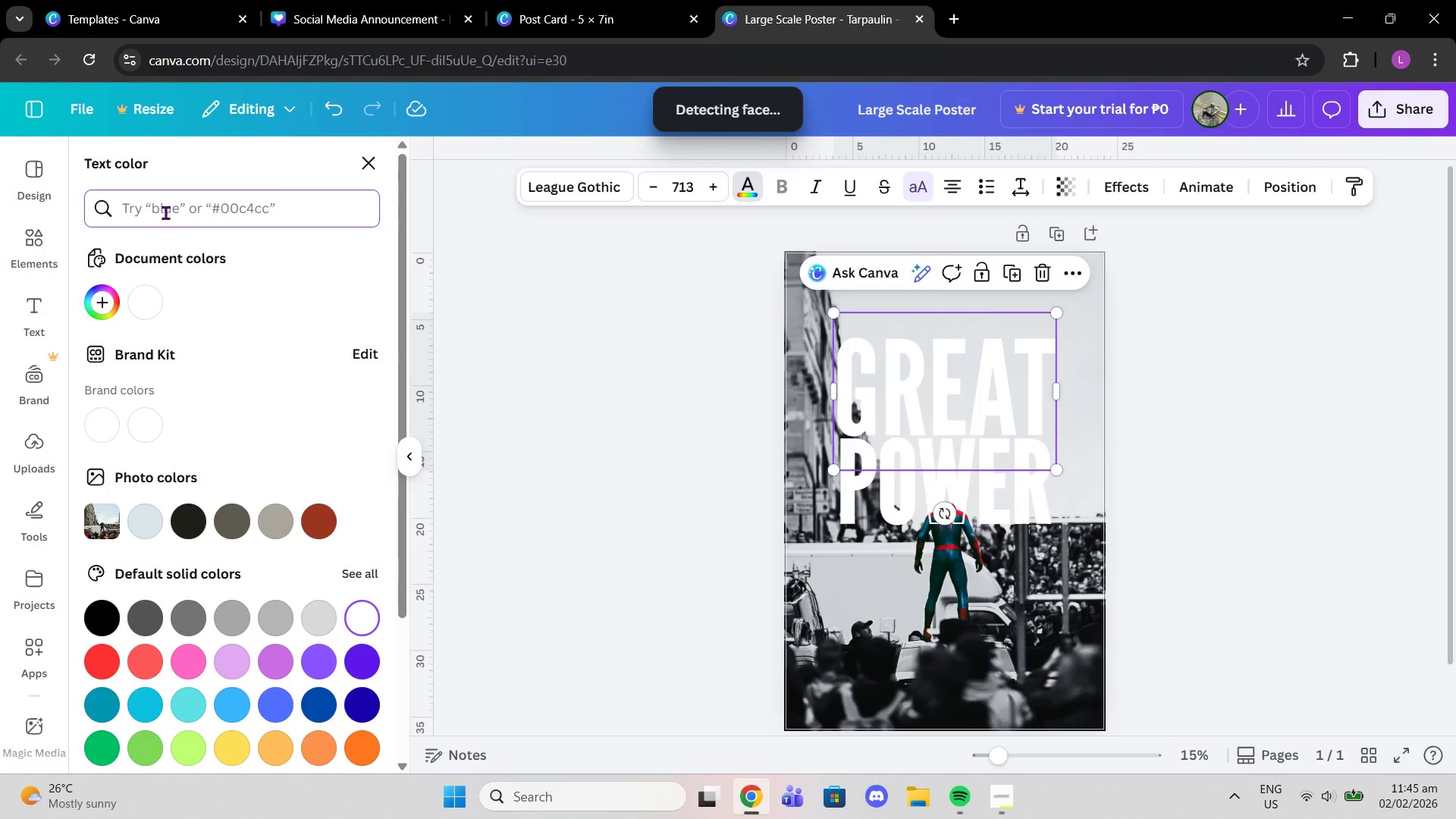 
type(beige)
 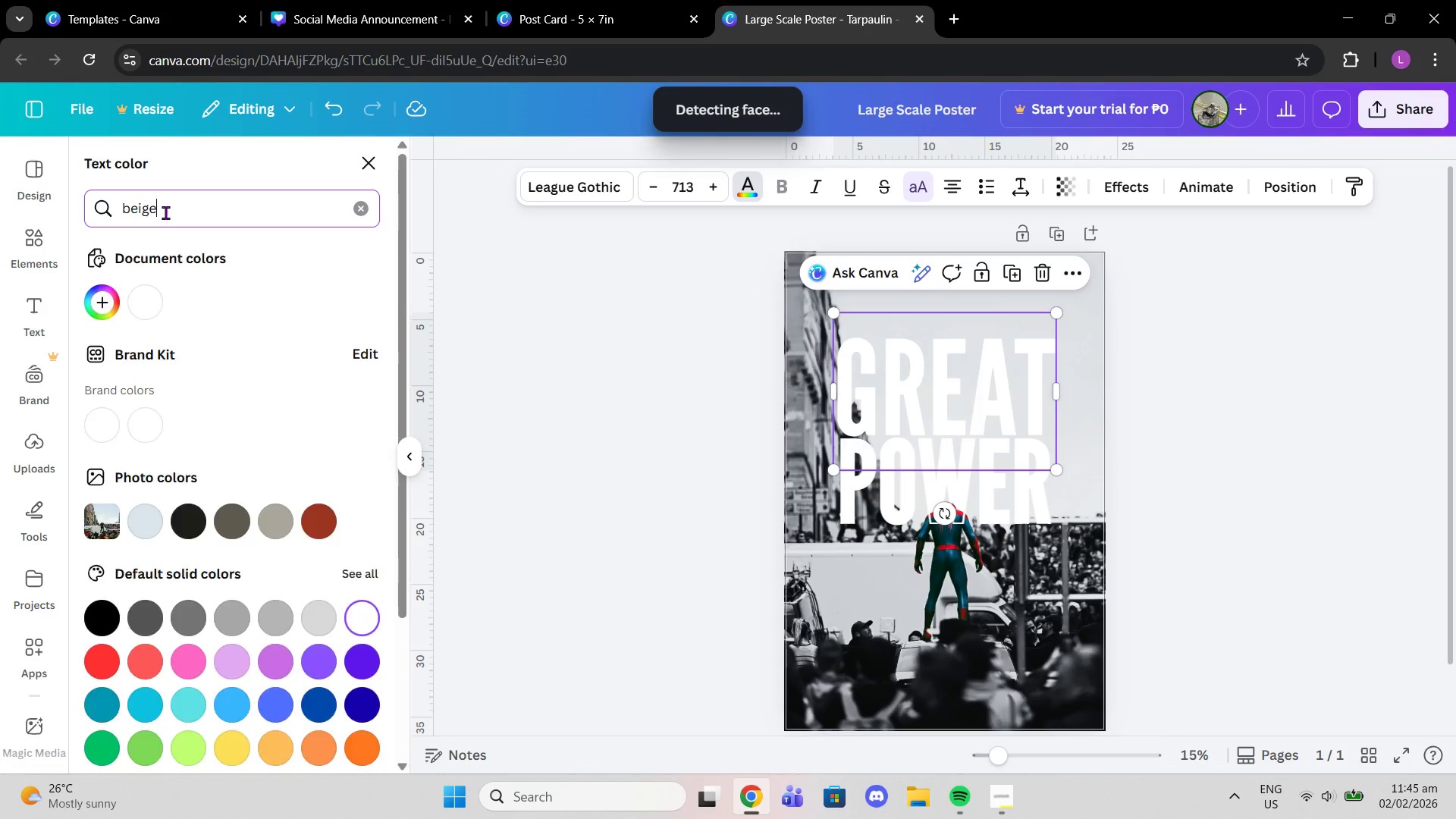 
key(Enter)
 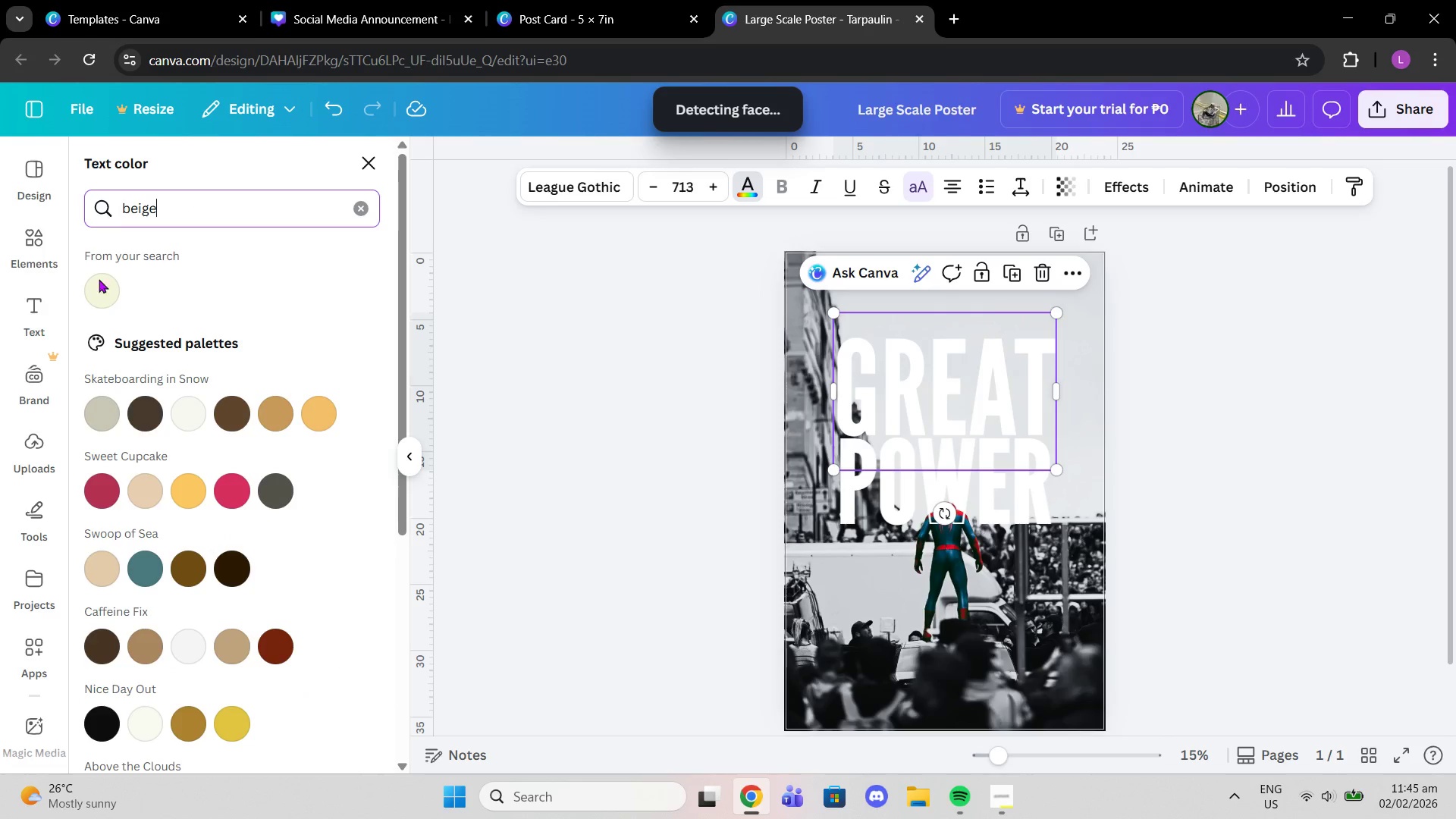 
left_click([110, 296])
 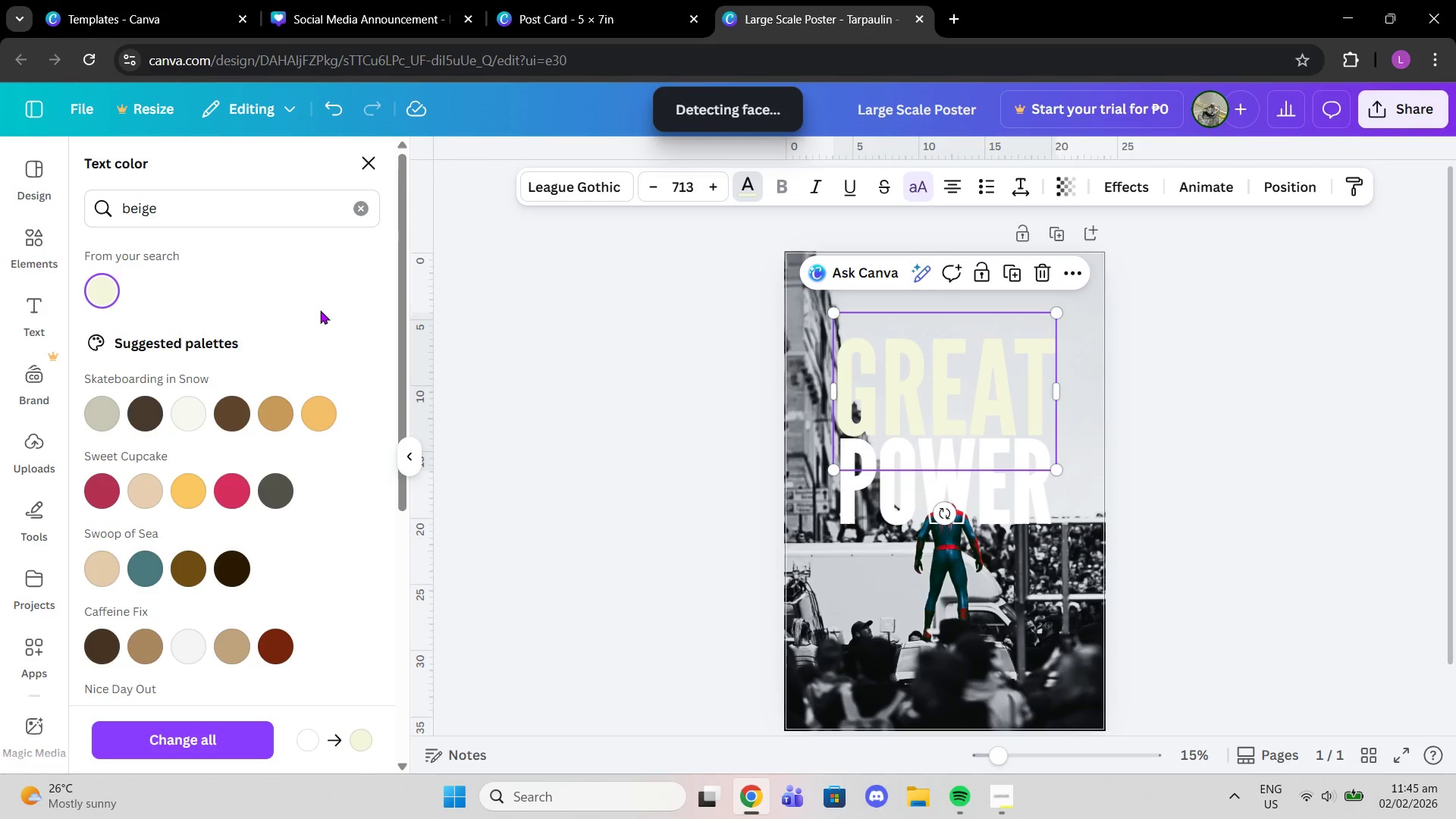 
wait(14.39)
 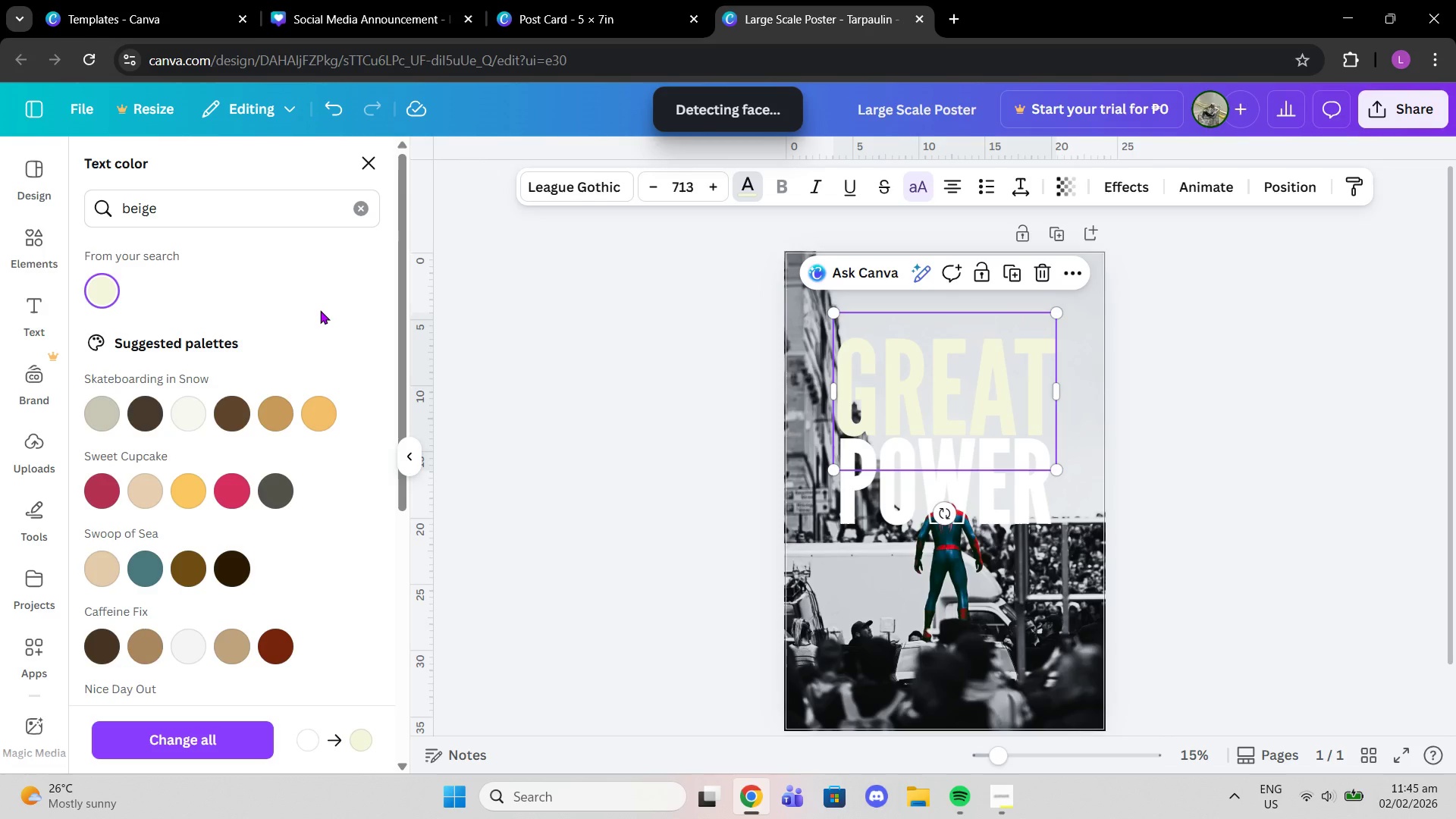 
left_click([101, 404])
 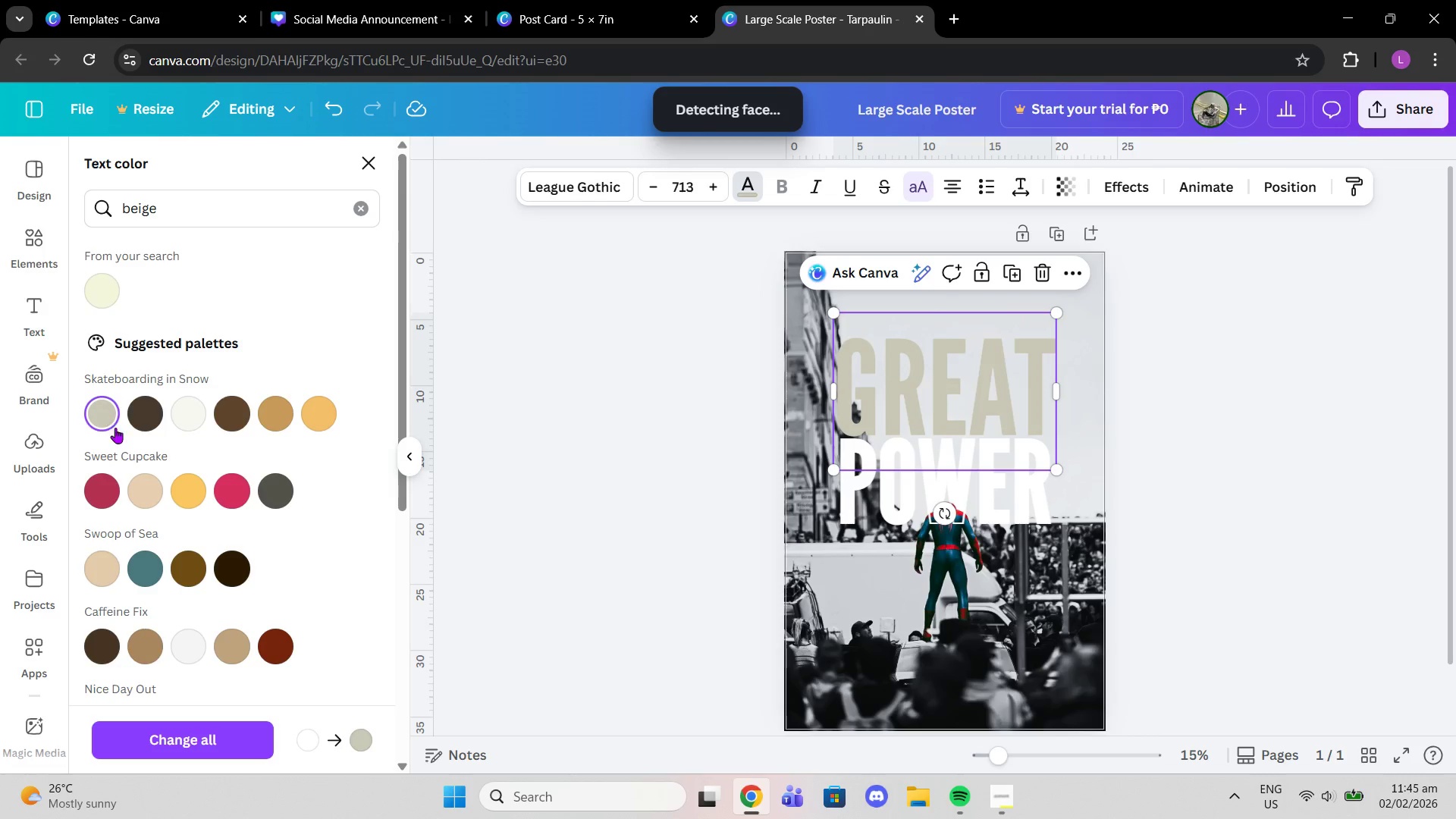 
scroll: coordinate [125, 460], scroll_direction: down, amount: 2.0
 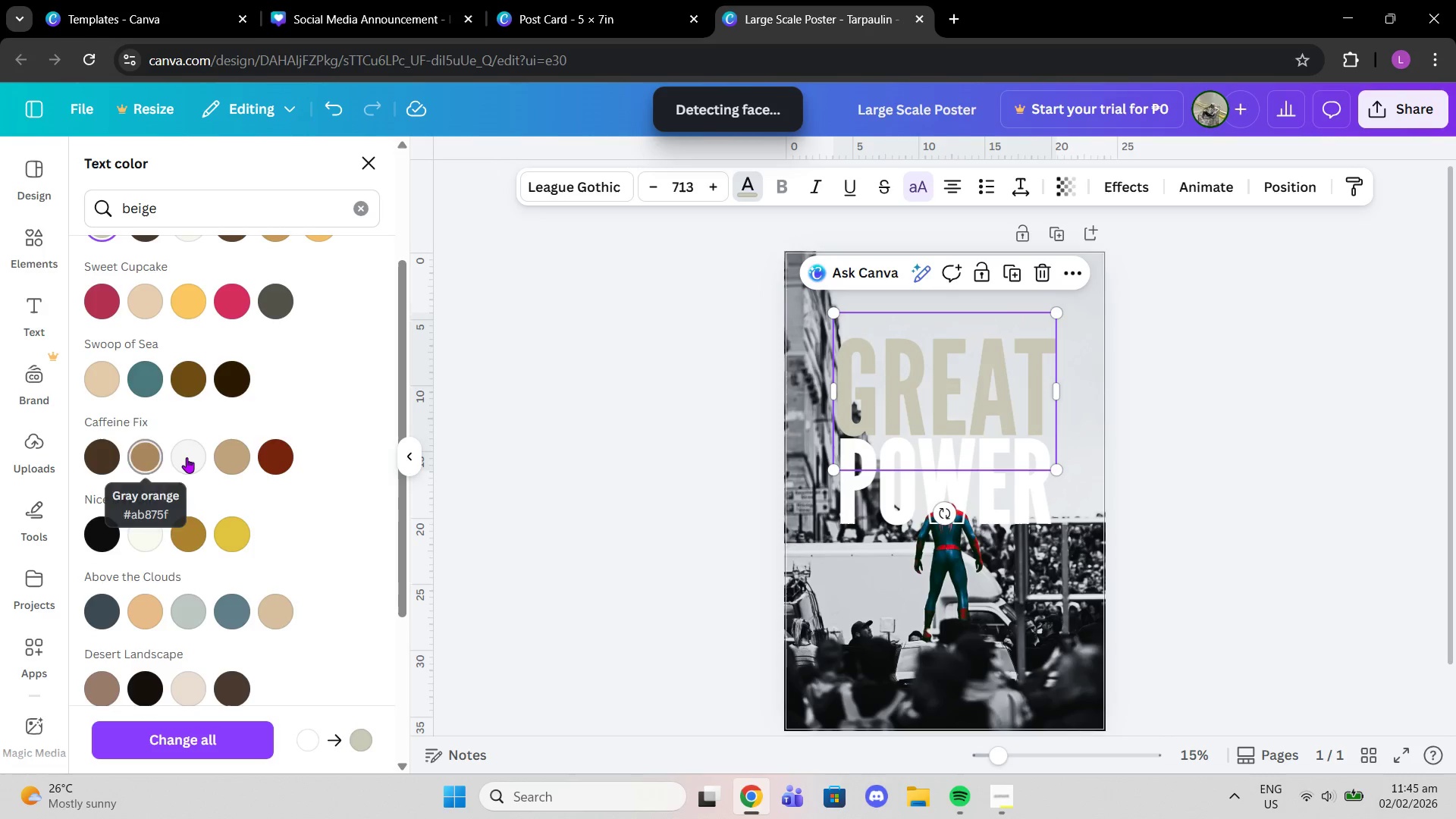 
left_click([189, 457])
 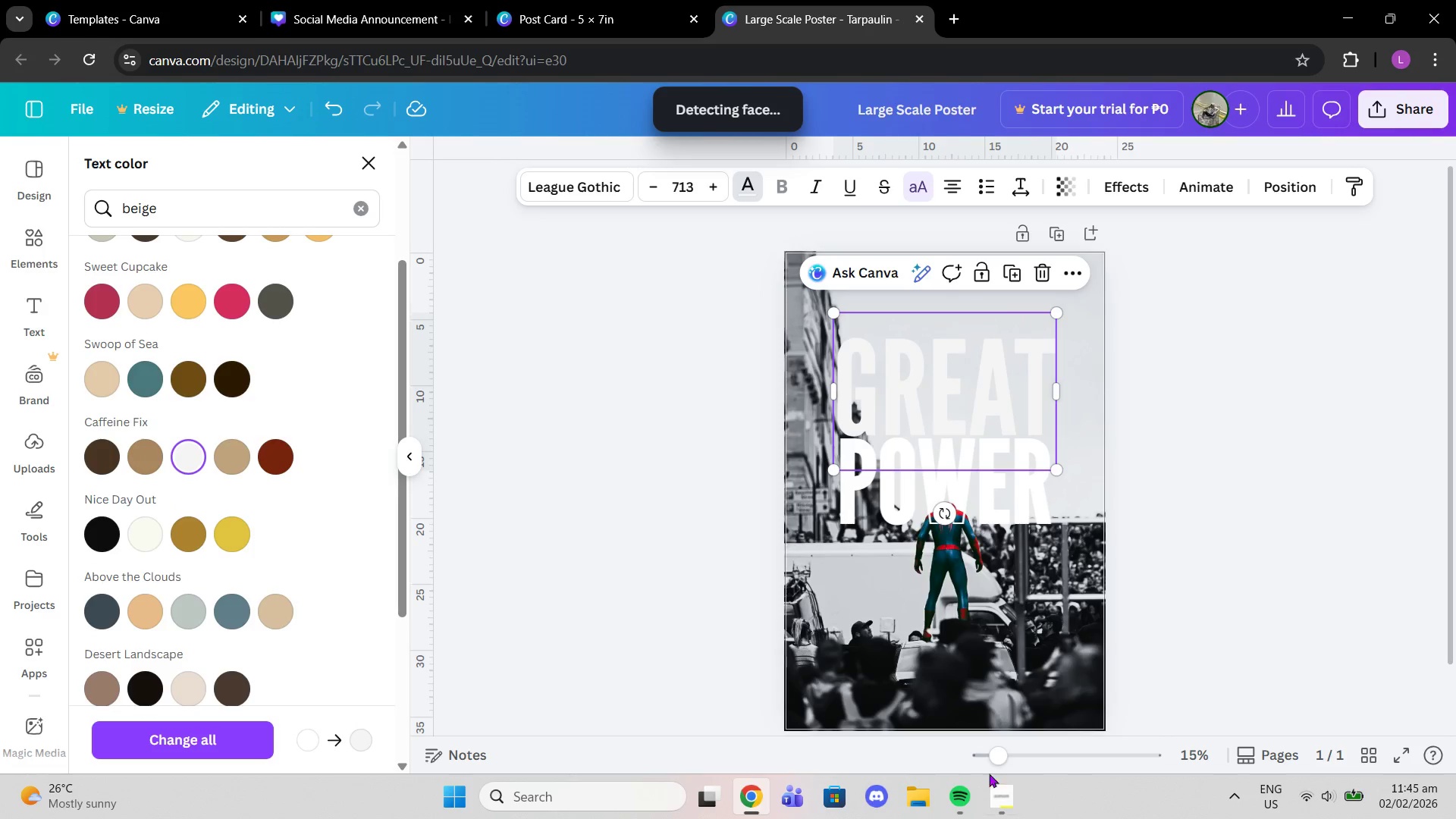 
left_click([1002, 786])